 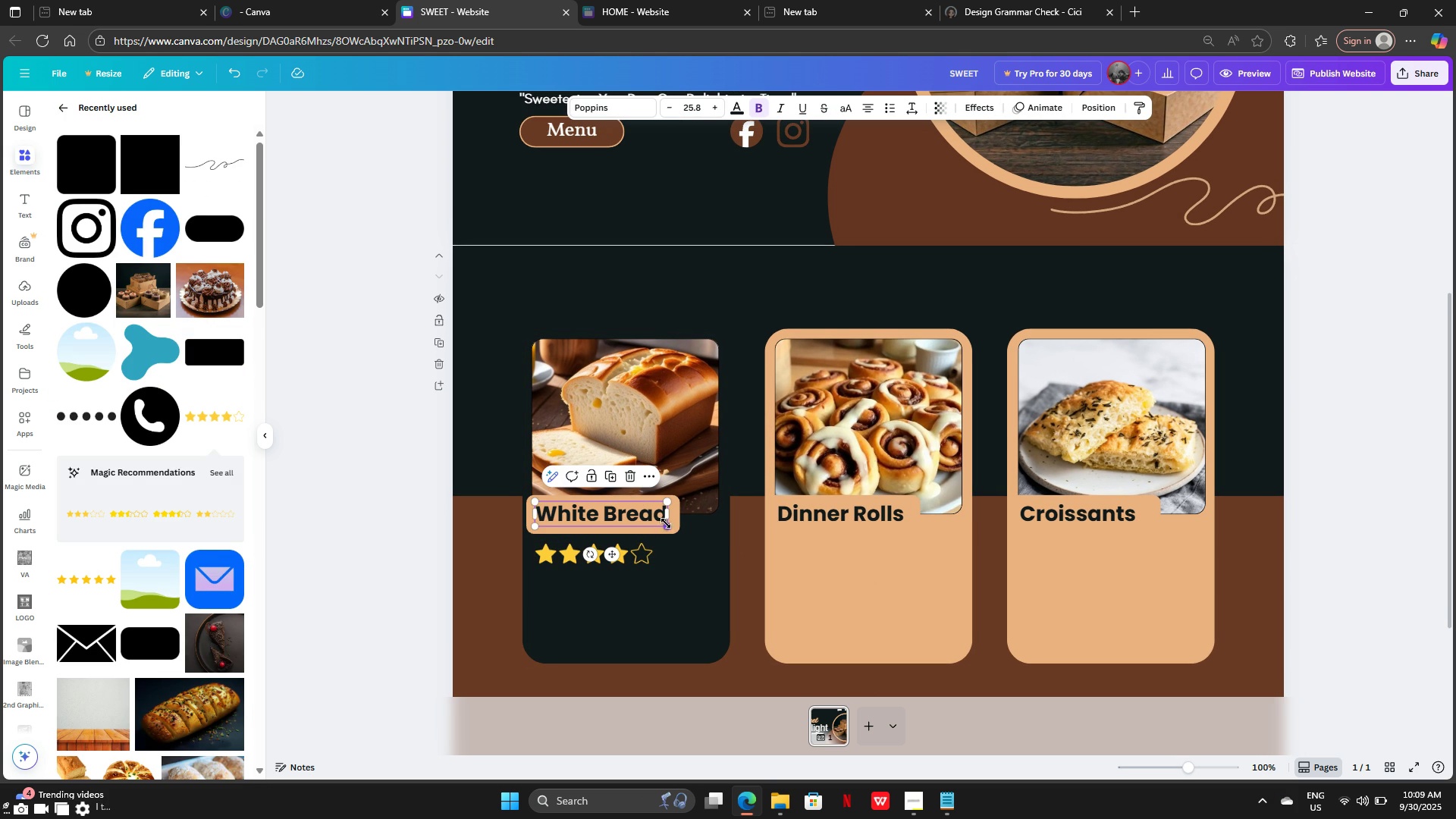 
left_click([675, 530])
 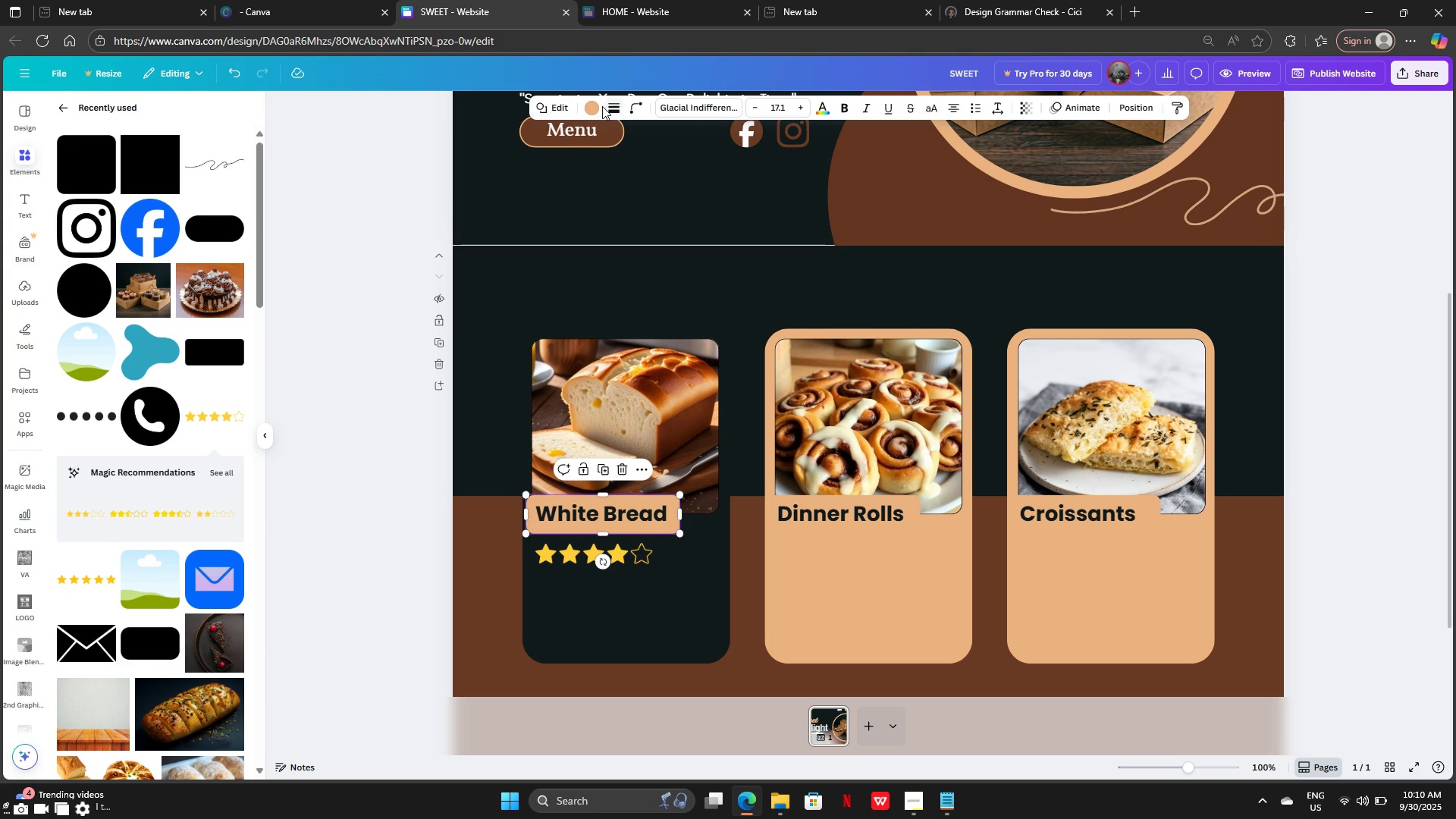 
left_click([595, 103])
 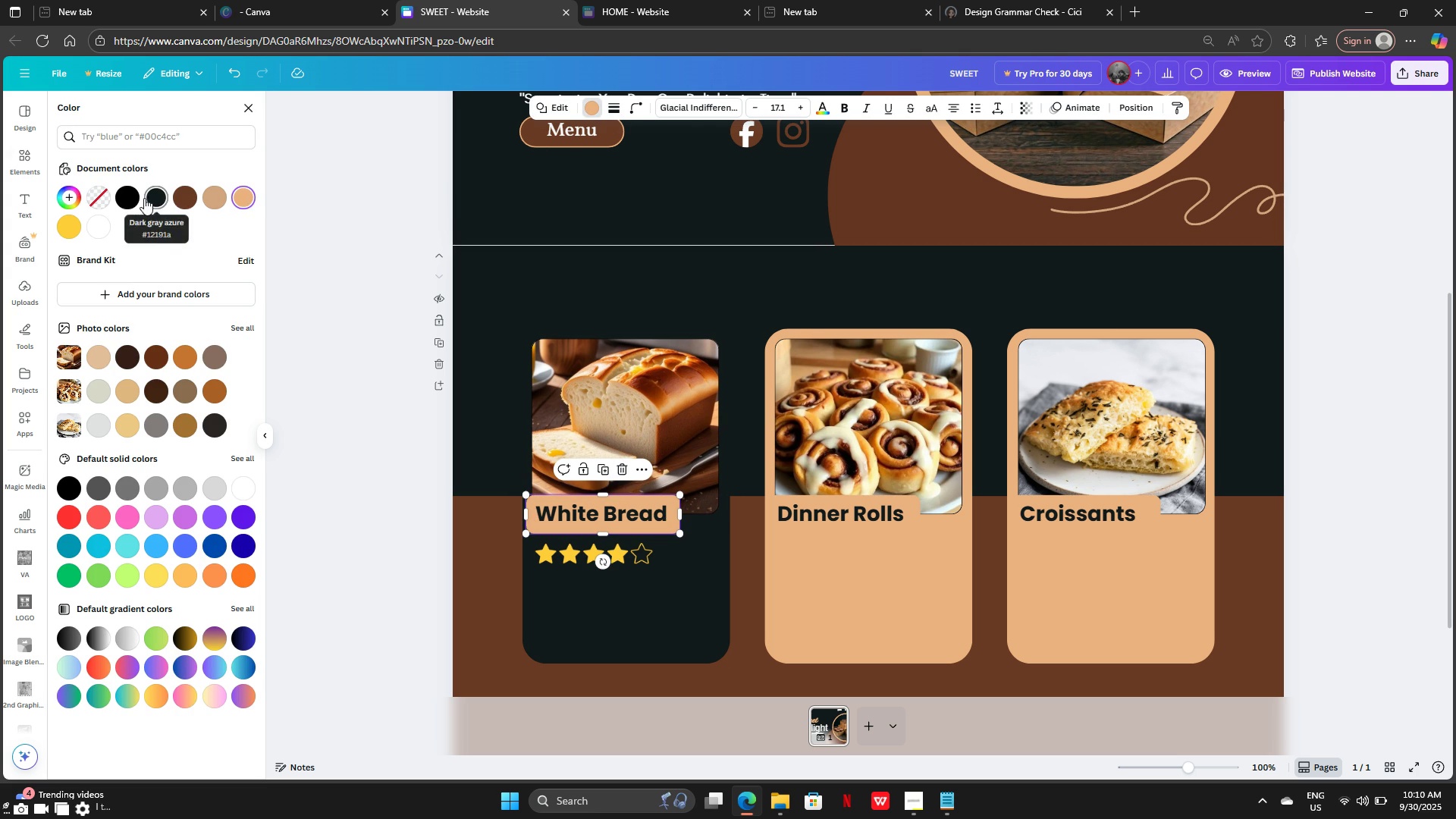 
left_click([147, 198])
 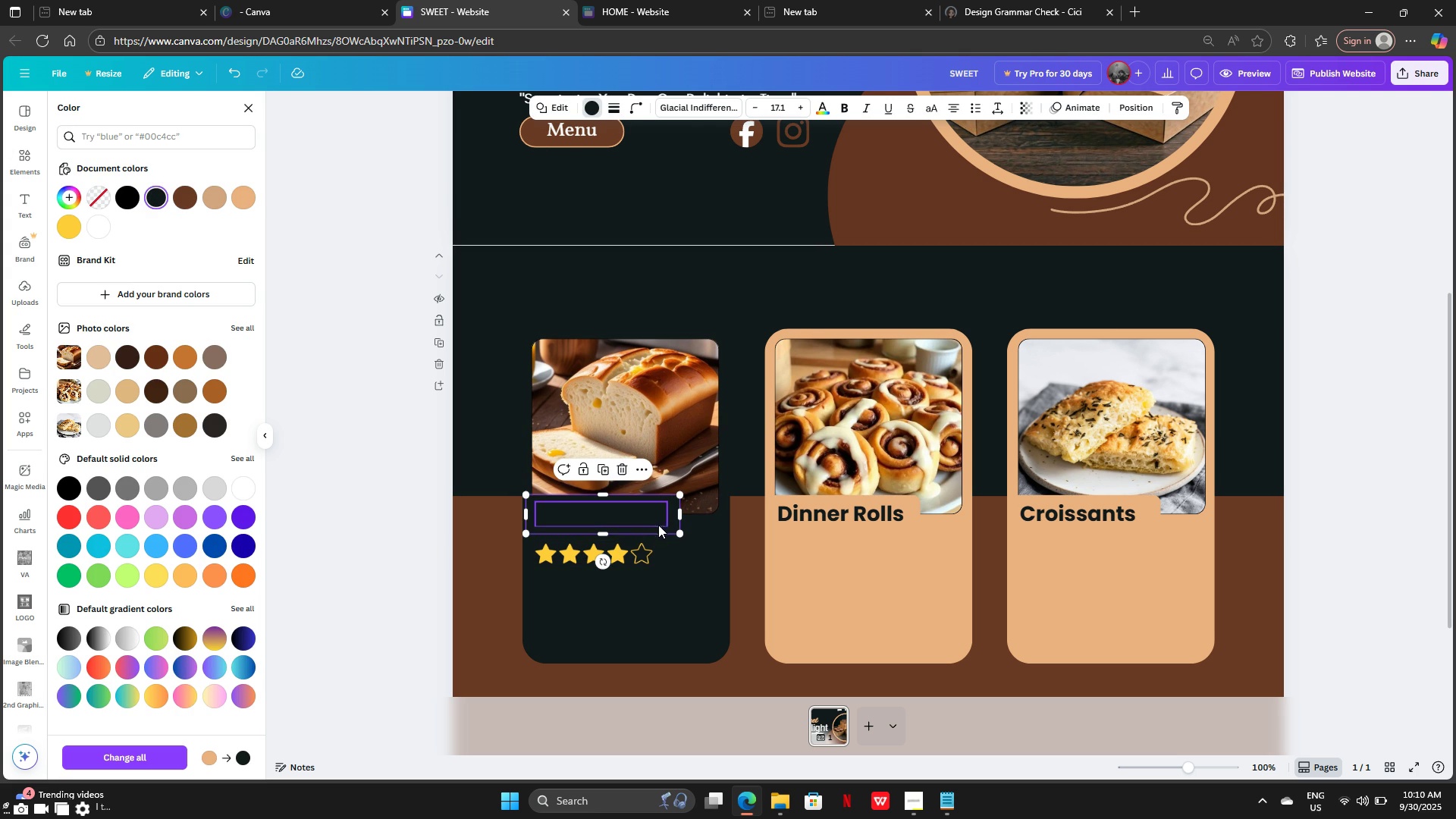 
left_click([647, 516])
 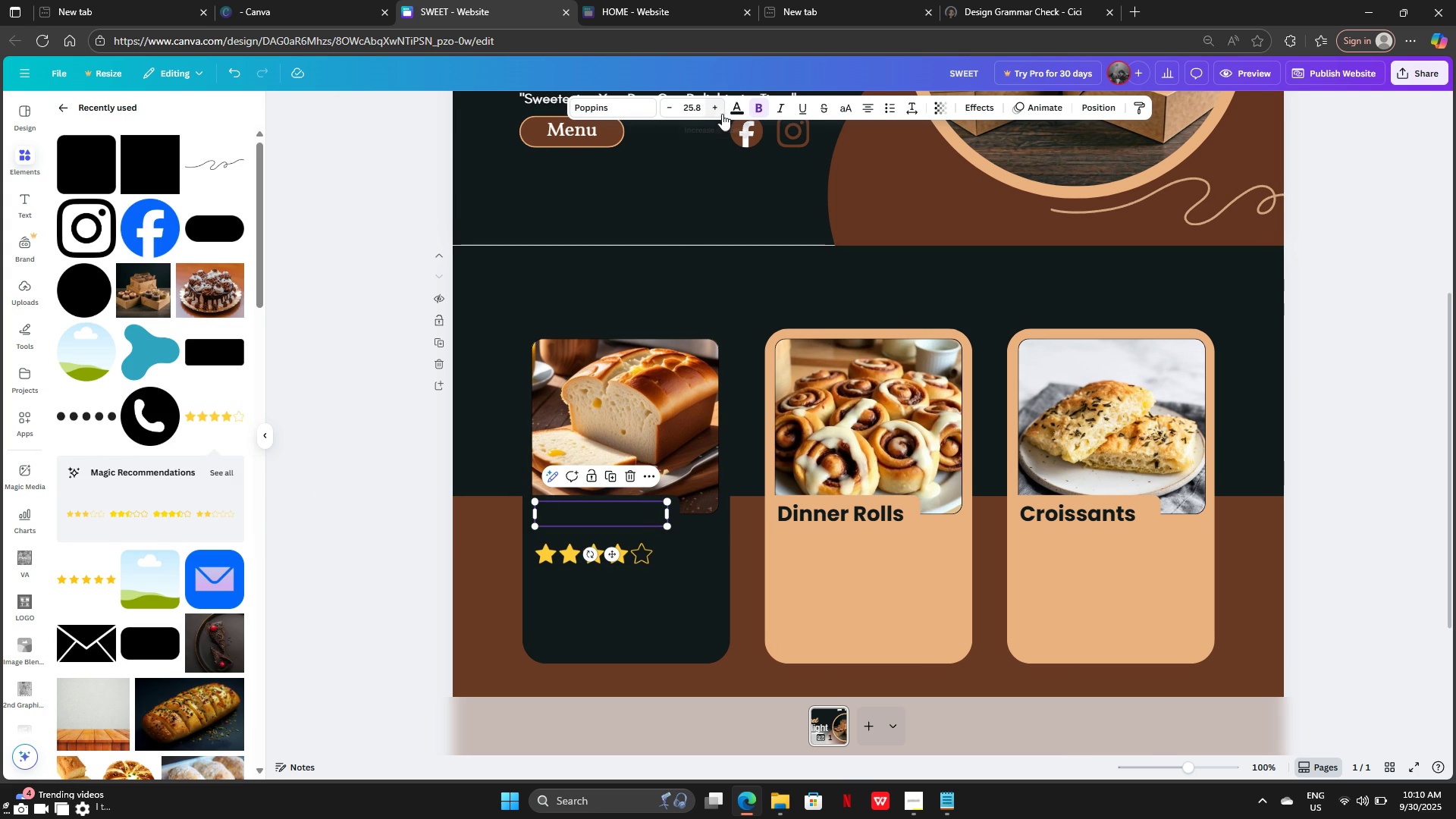 
left_click([730, 108])
 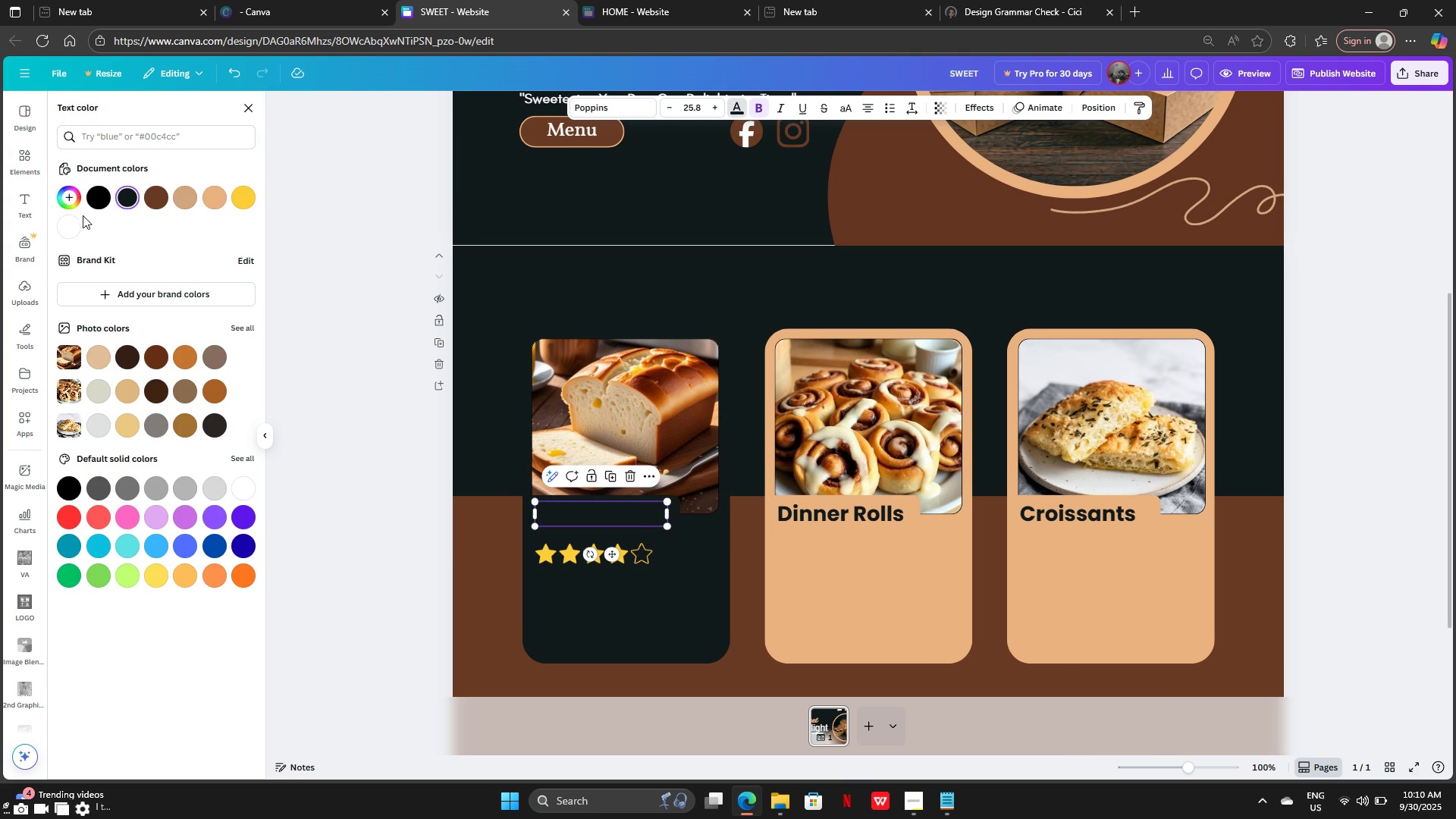 
left_click([77, 221])
 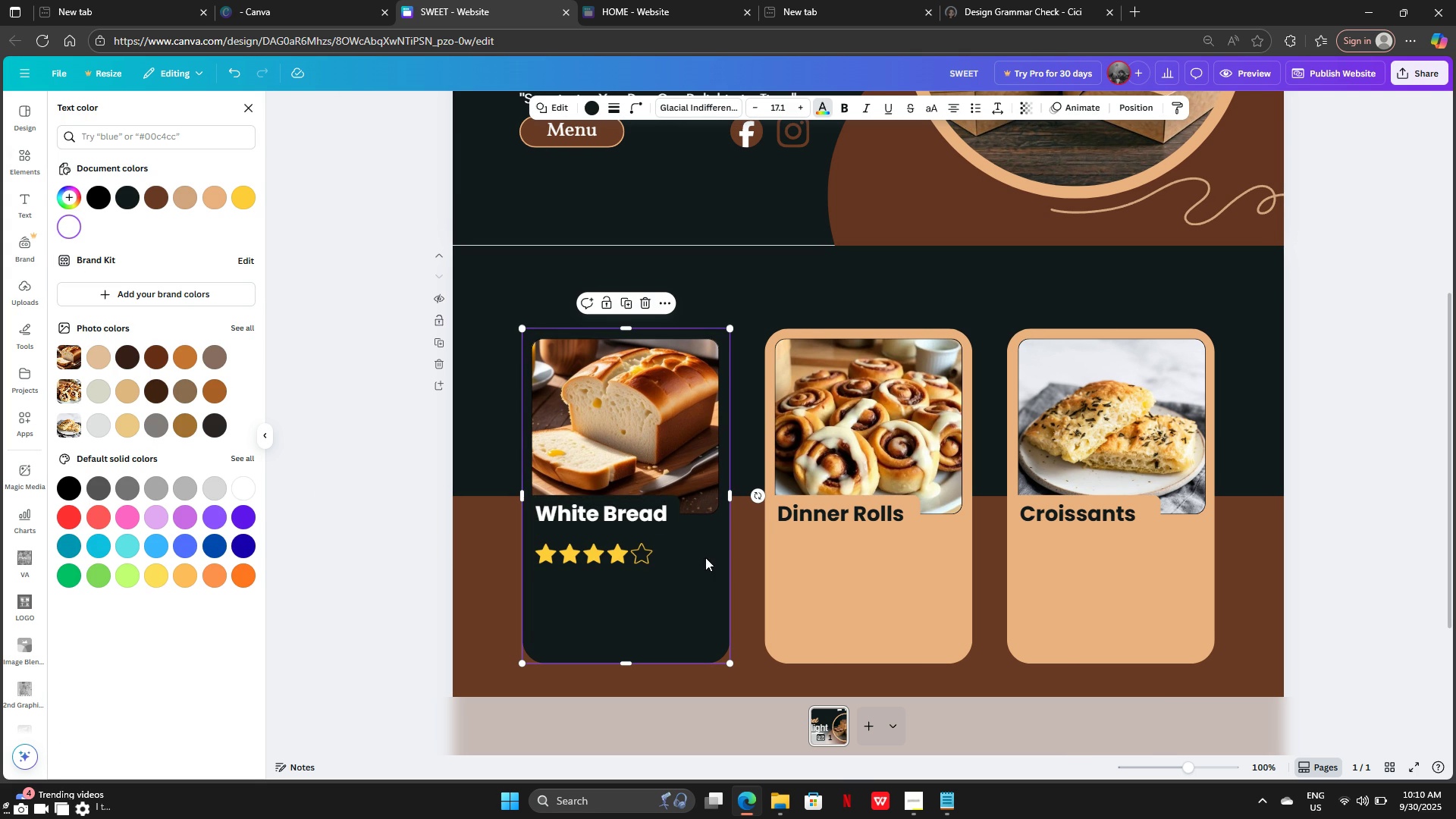 
left_click([705, 557])
 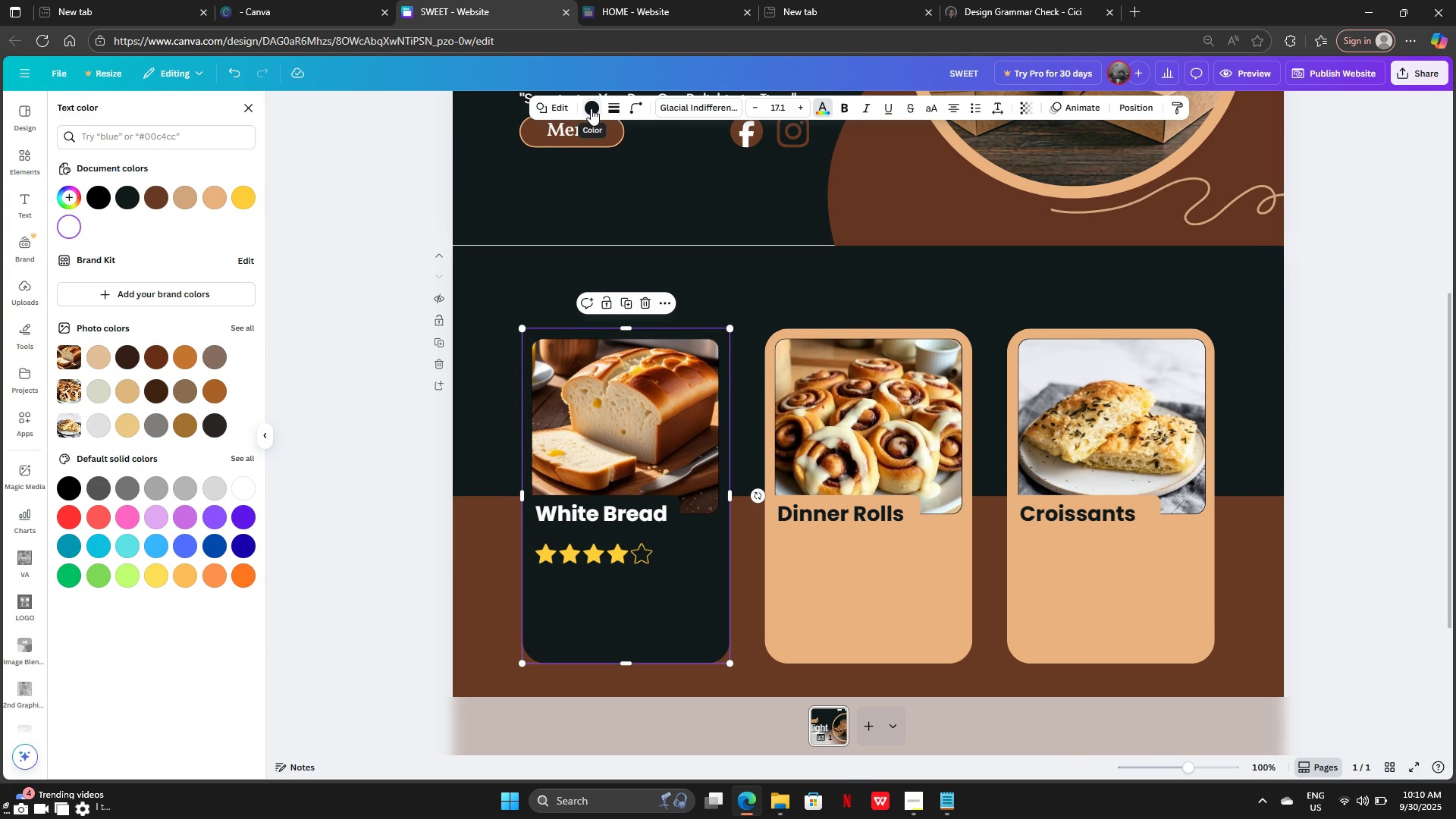 
left_click([589, 108])
 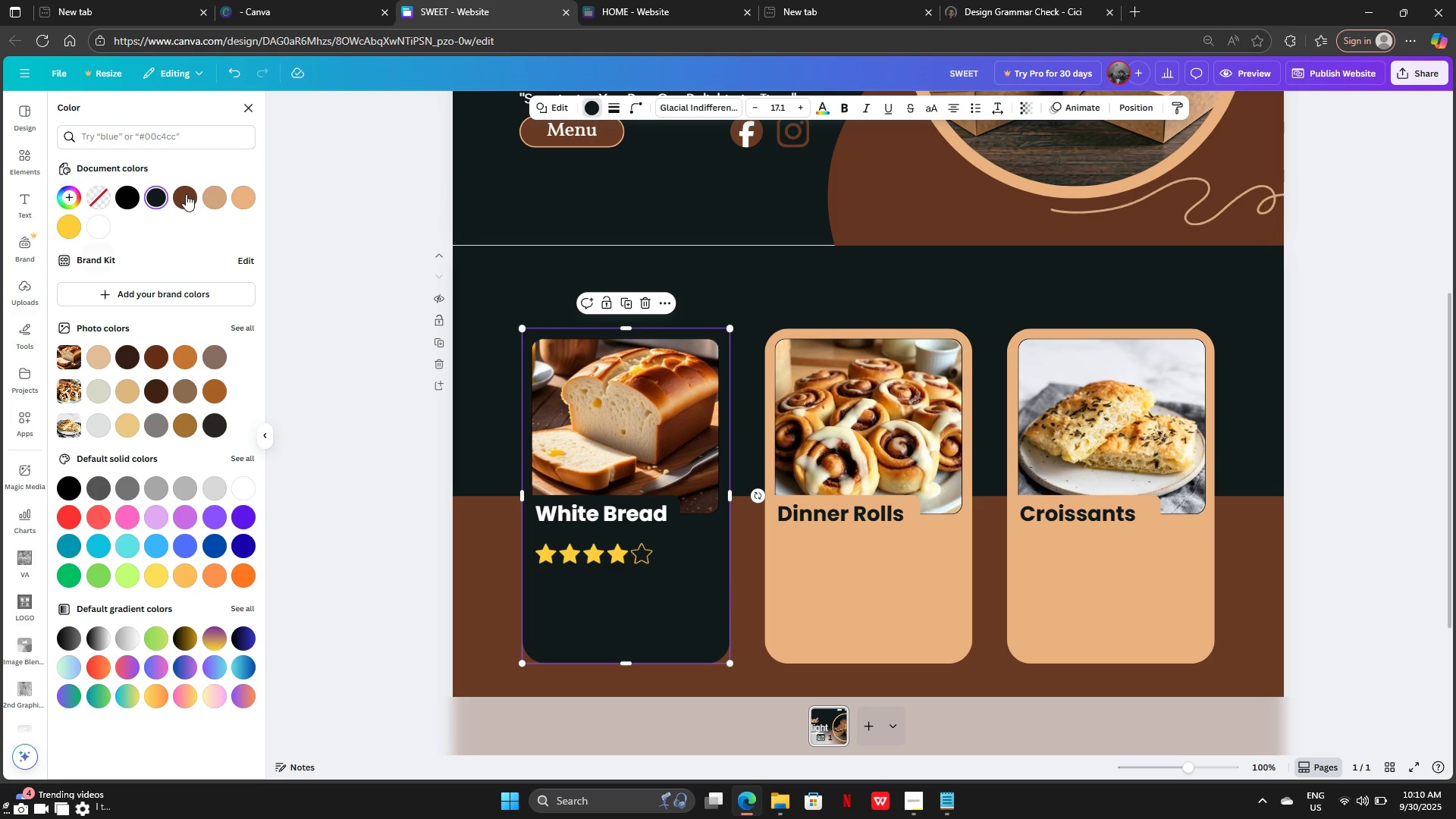 
left_click([186, 194])